 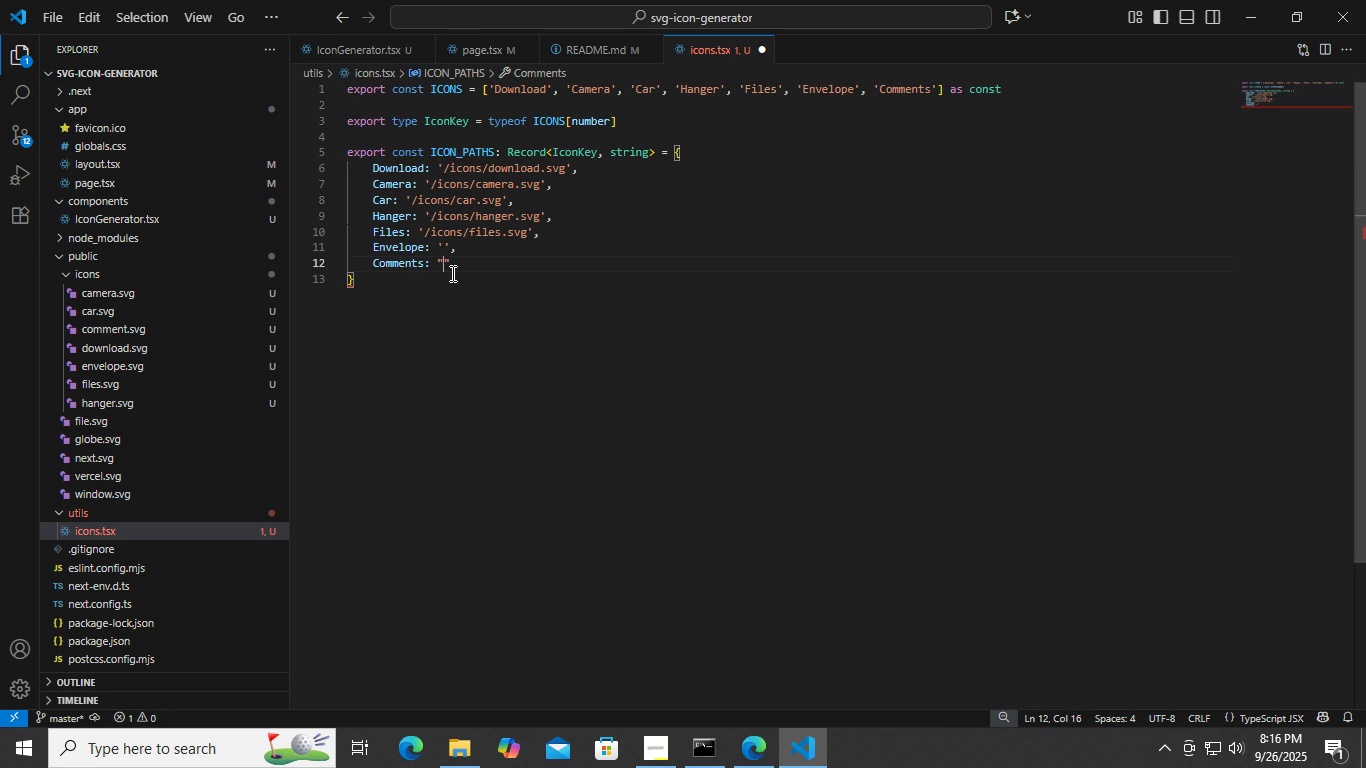 
key(Backspace)
 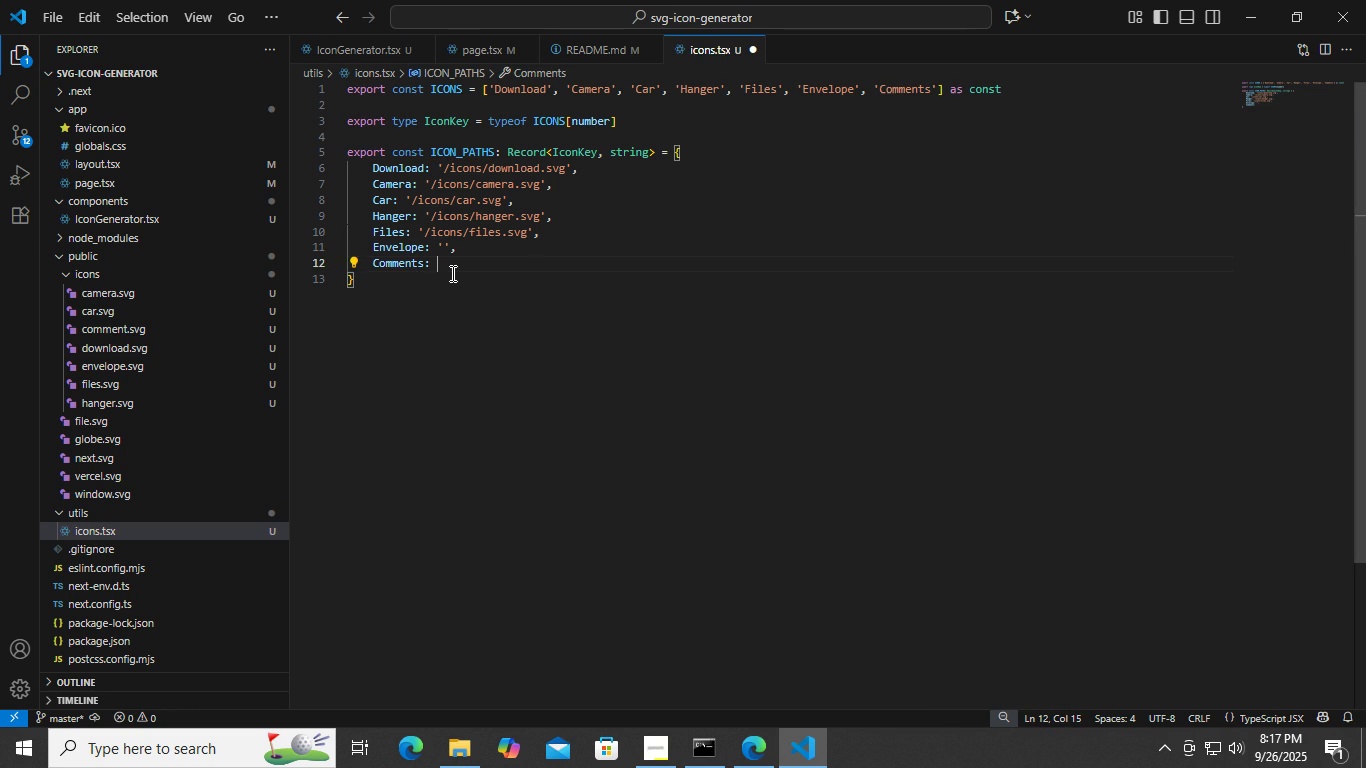 
key(Shift+ShiftLeft)
 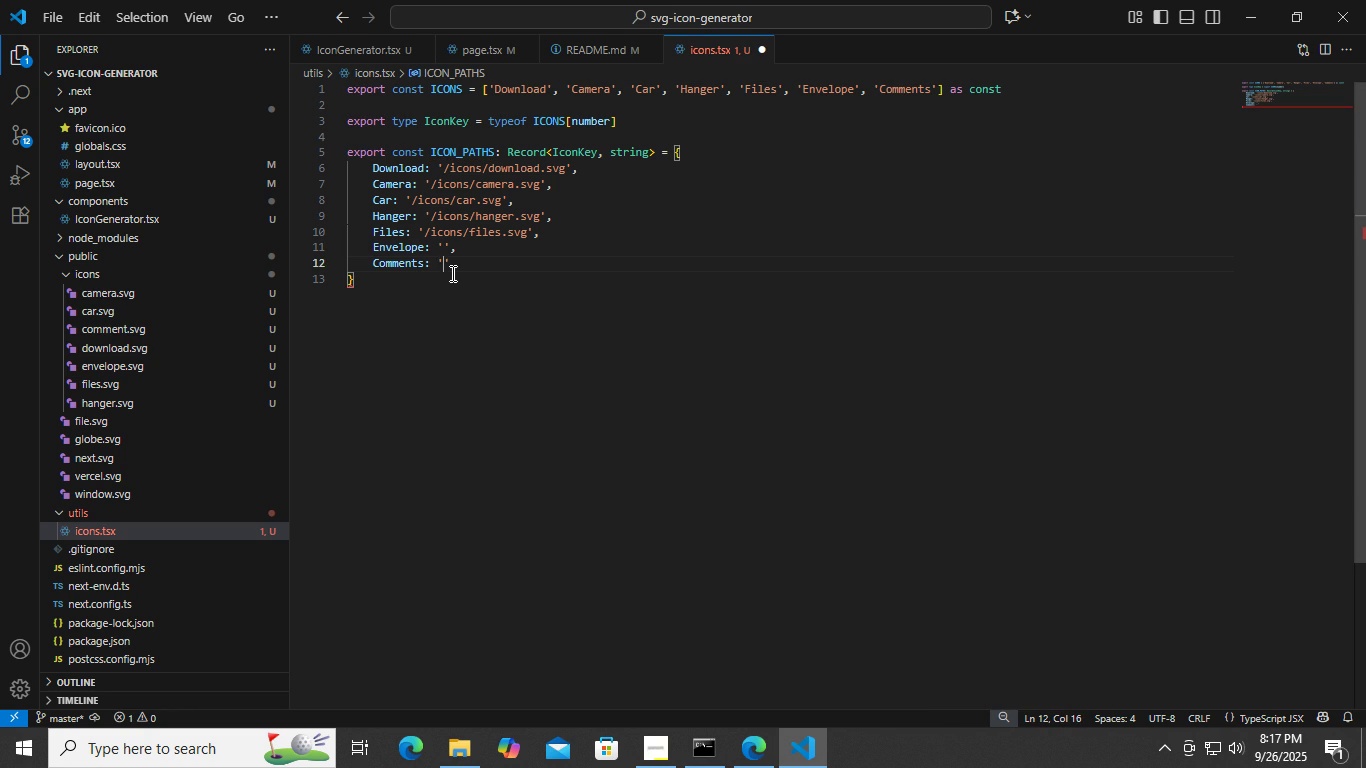 
key(Quote)
 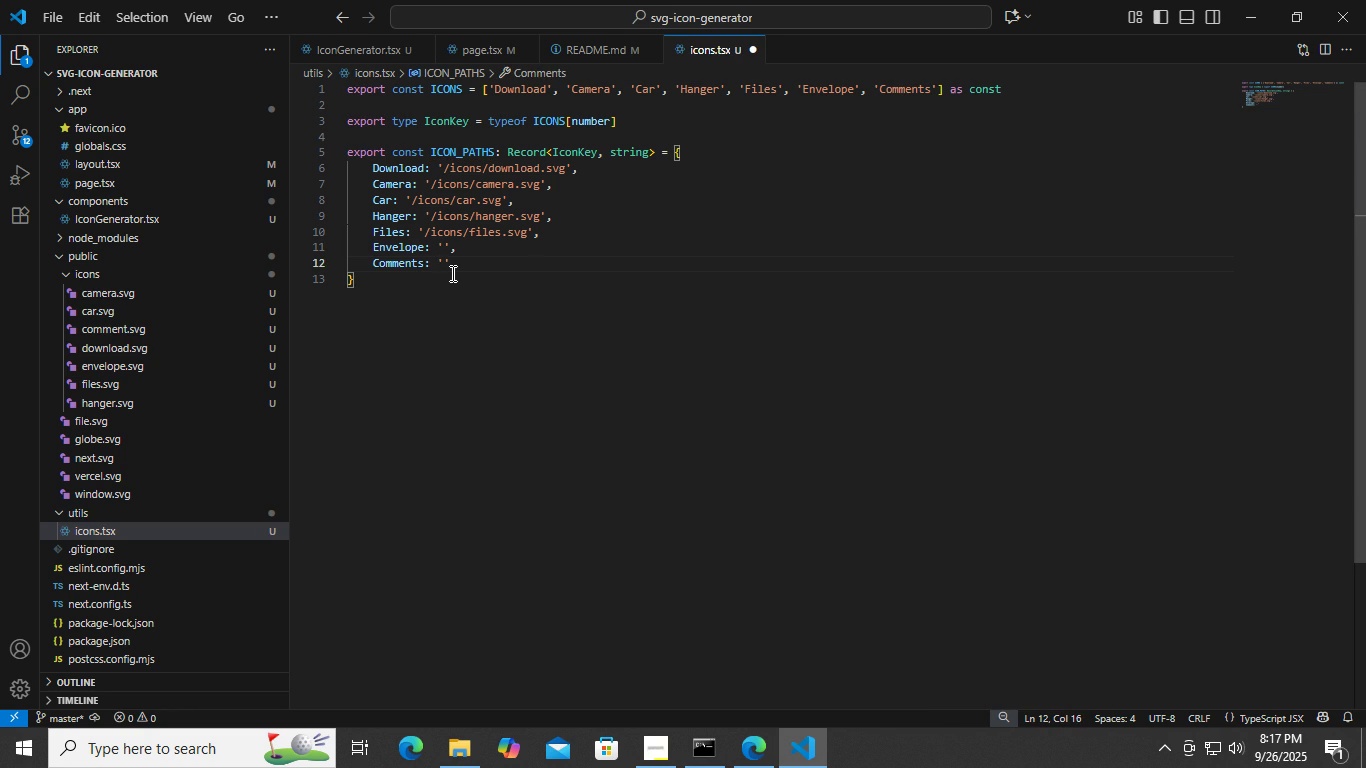 
key(ArrowRight)
 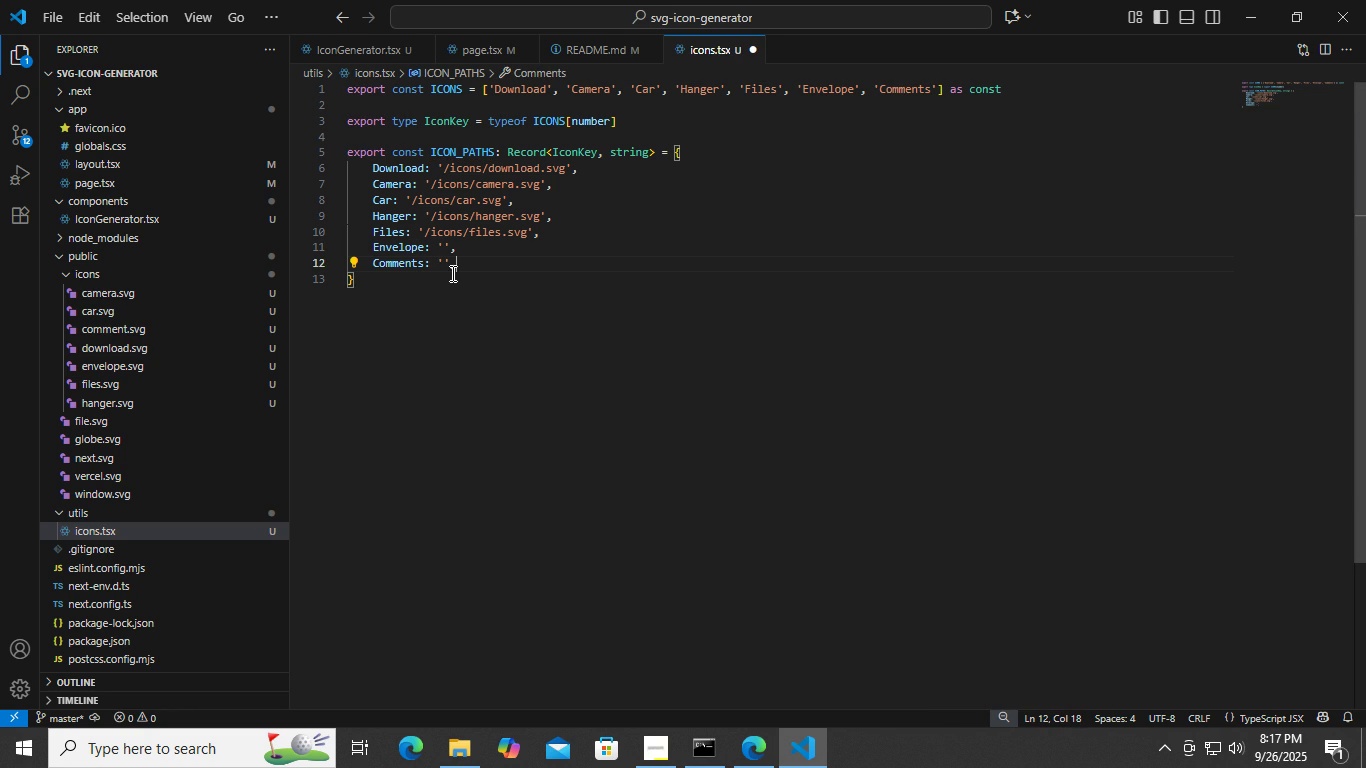 
key(Comma)